 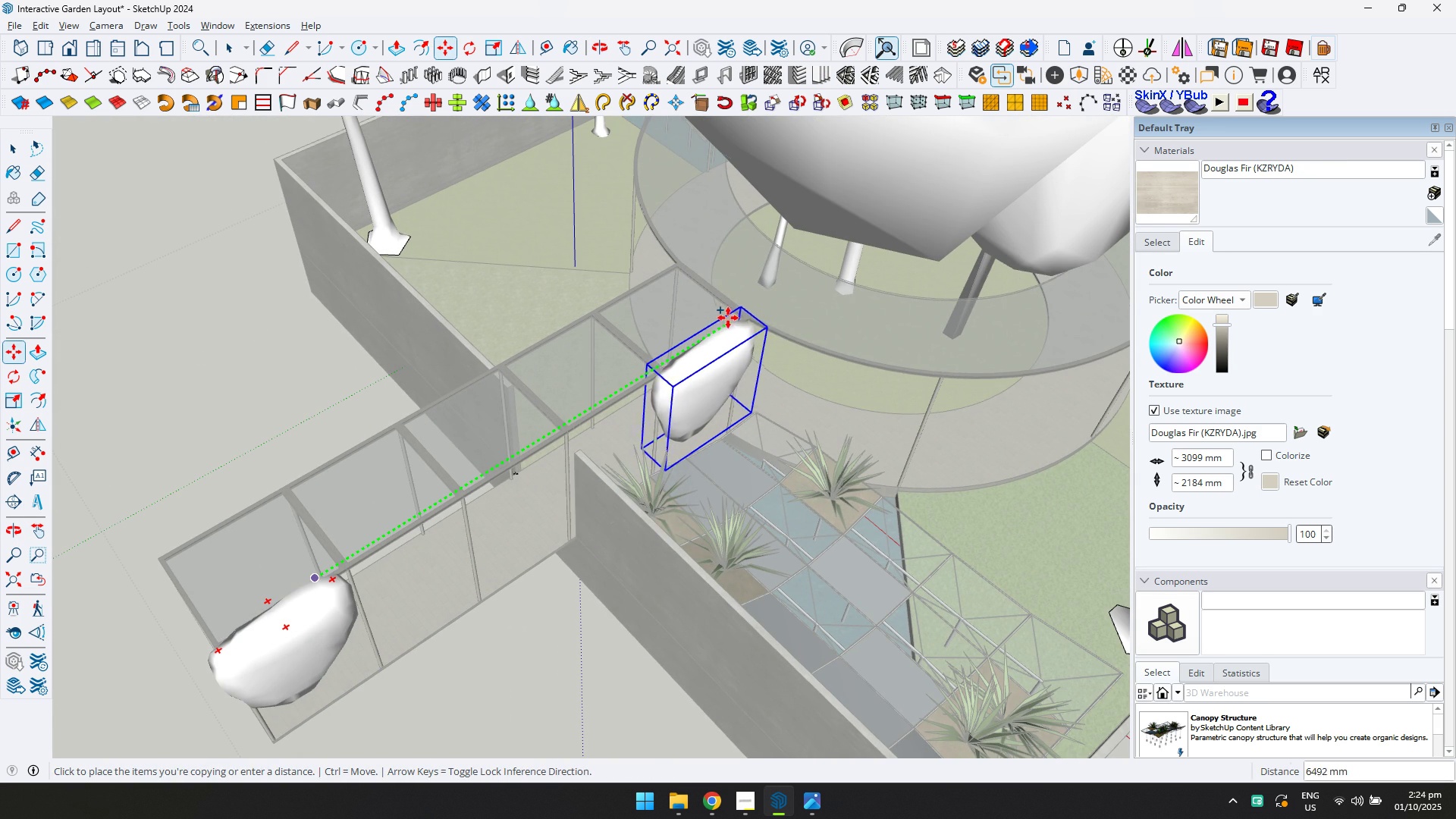 
left_click([735, 319])
 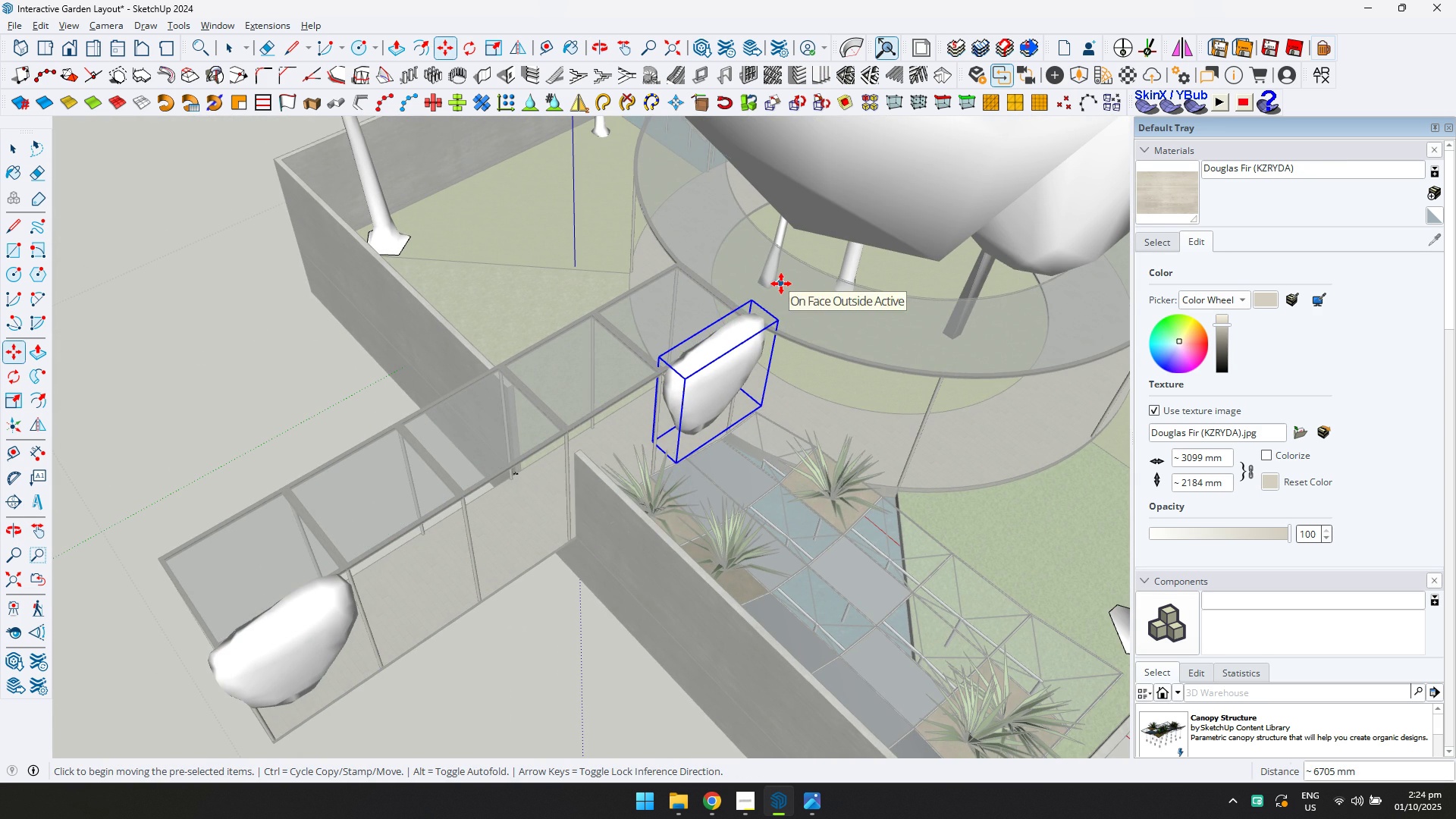 
key(Slash)
 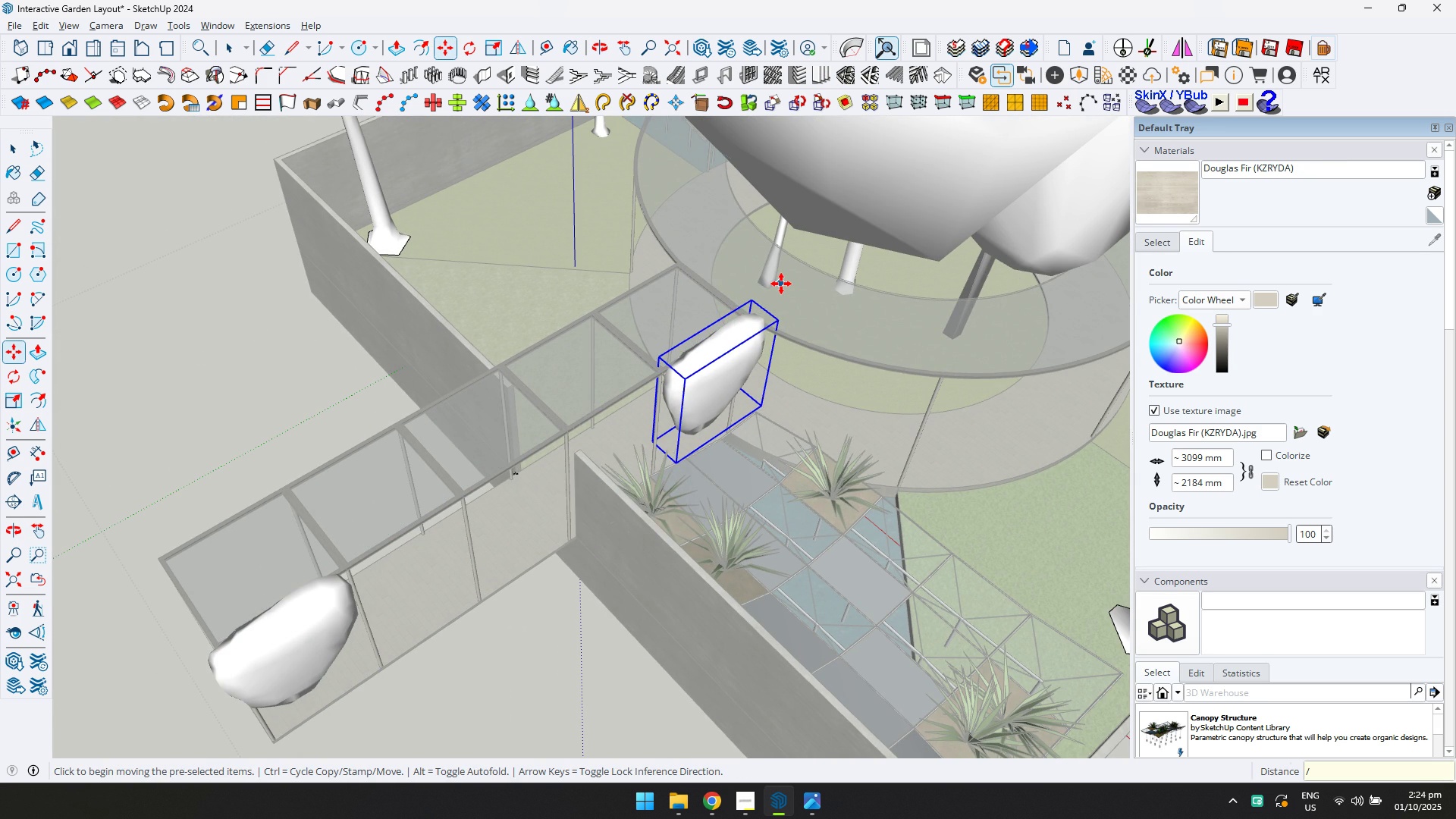 
key(5)
 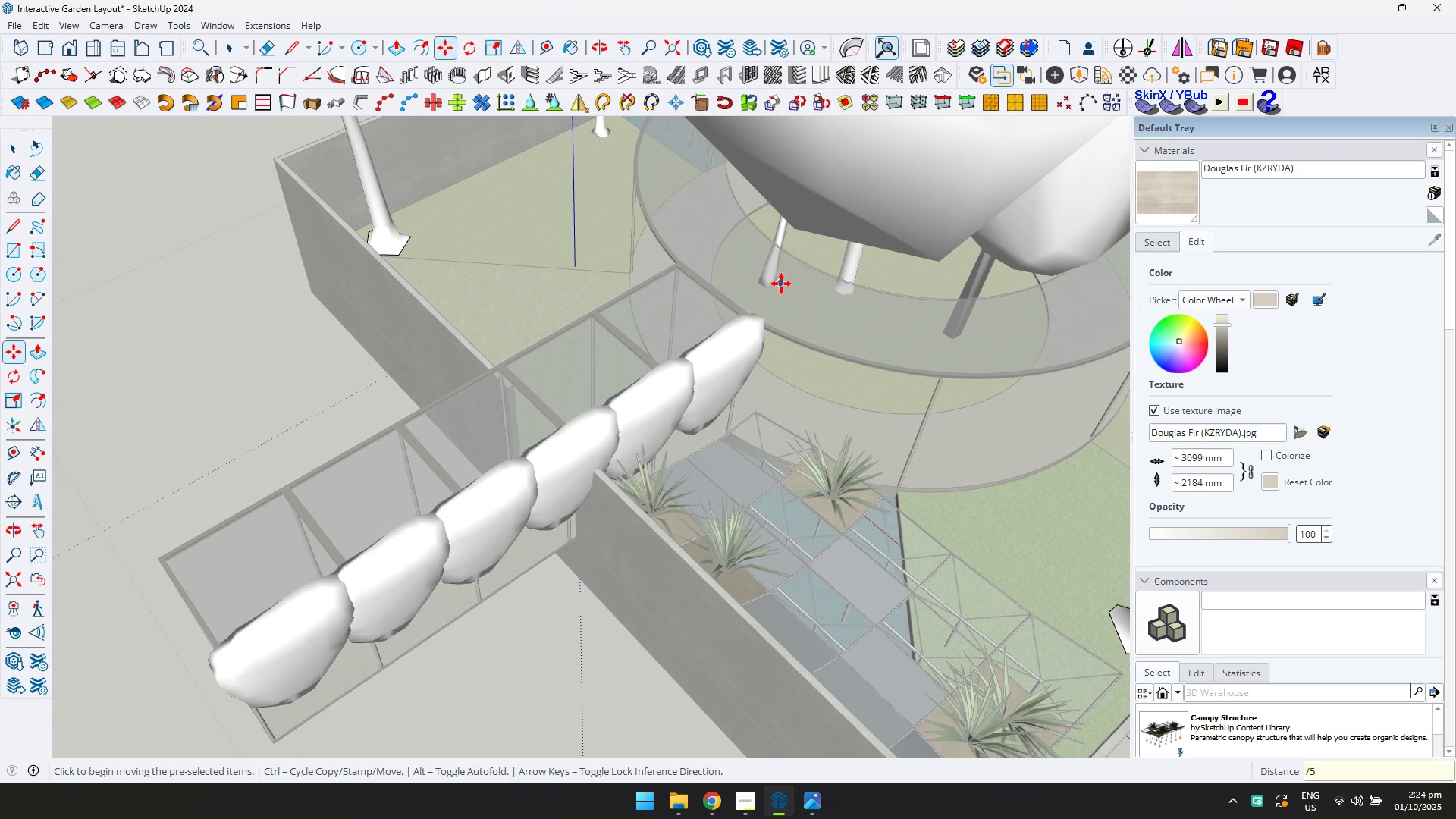 
key(Enter)
 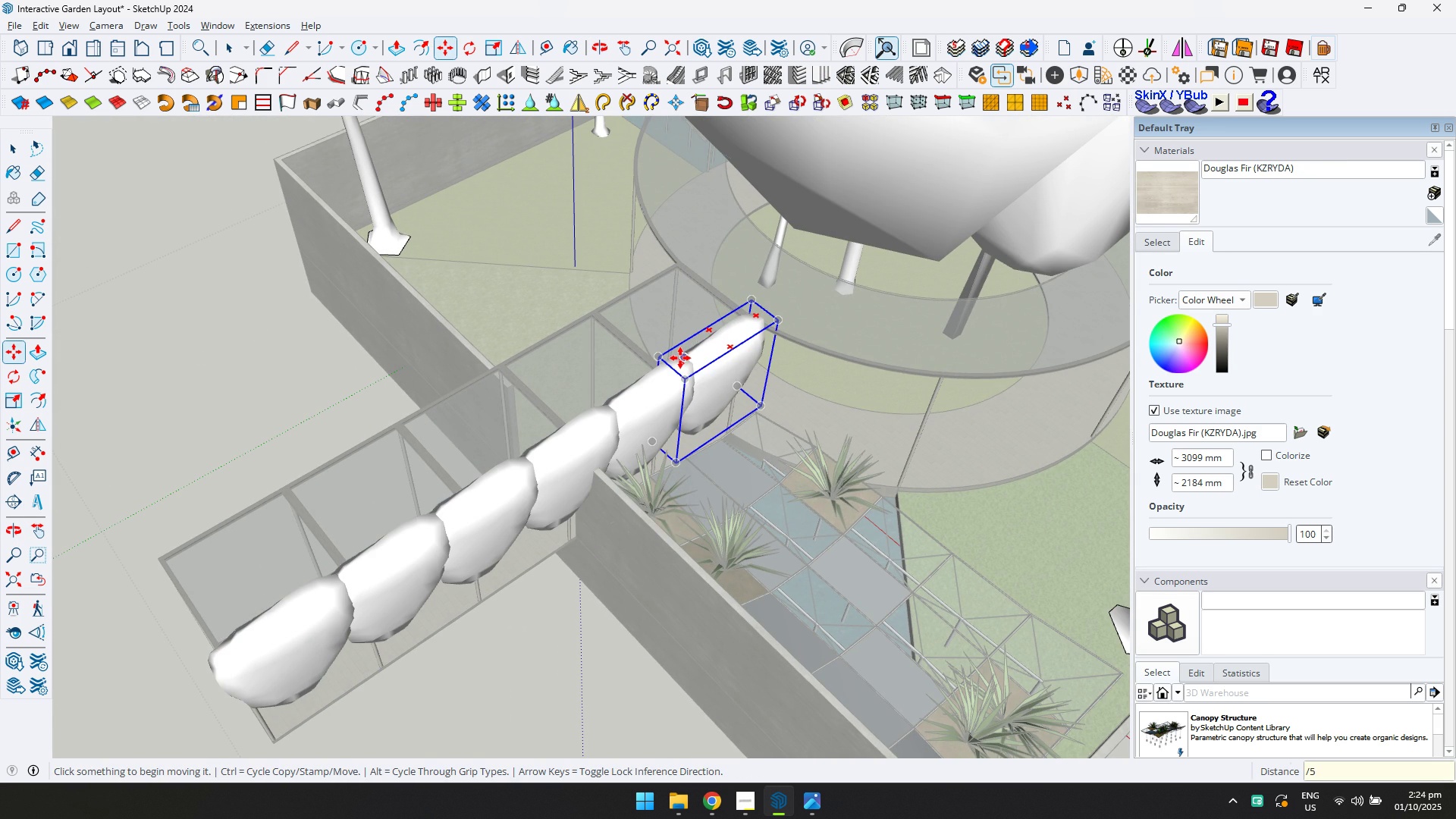 
key(Slash)
 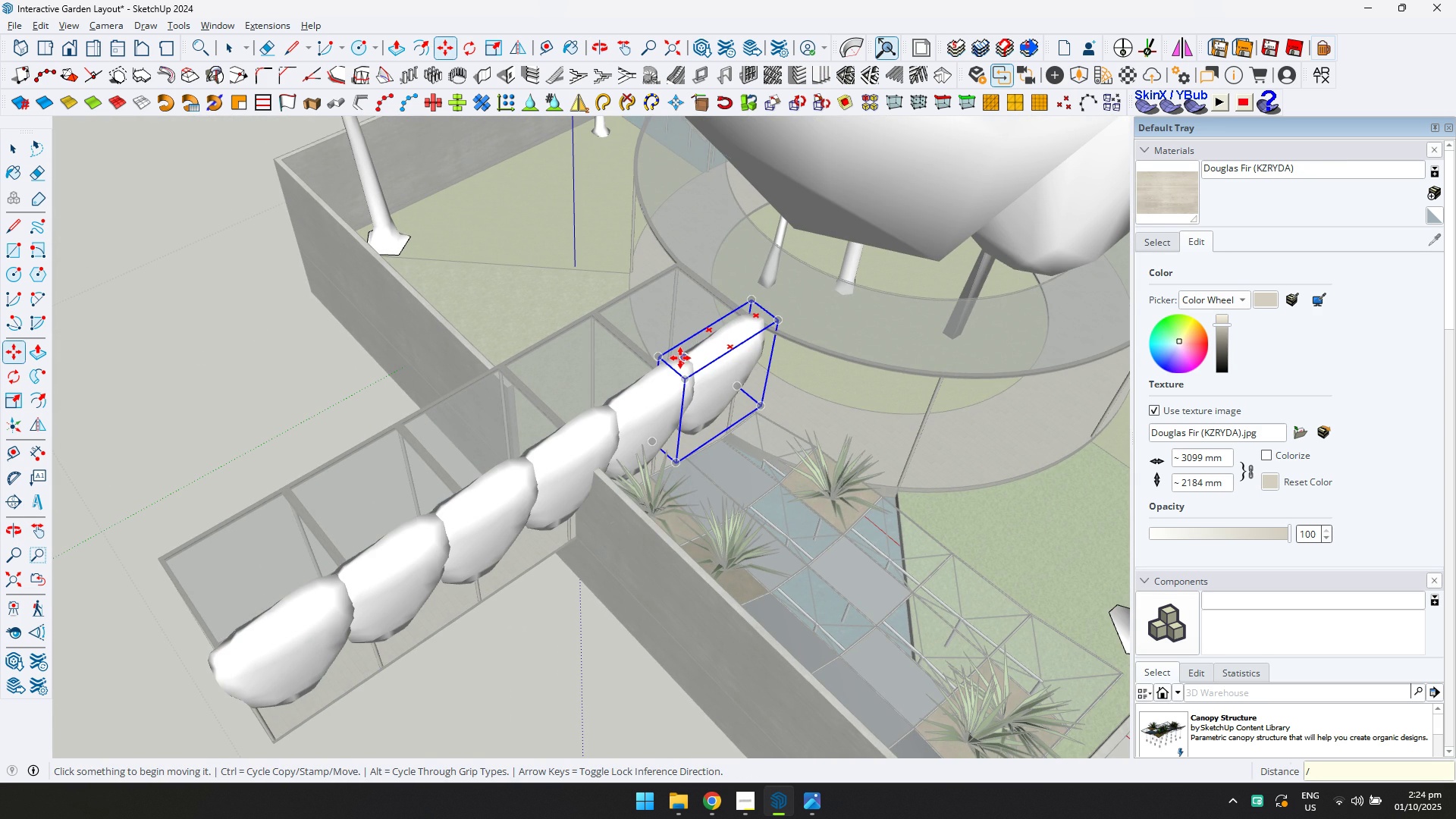 
key(8)
 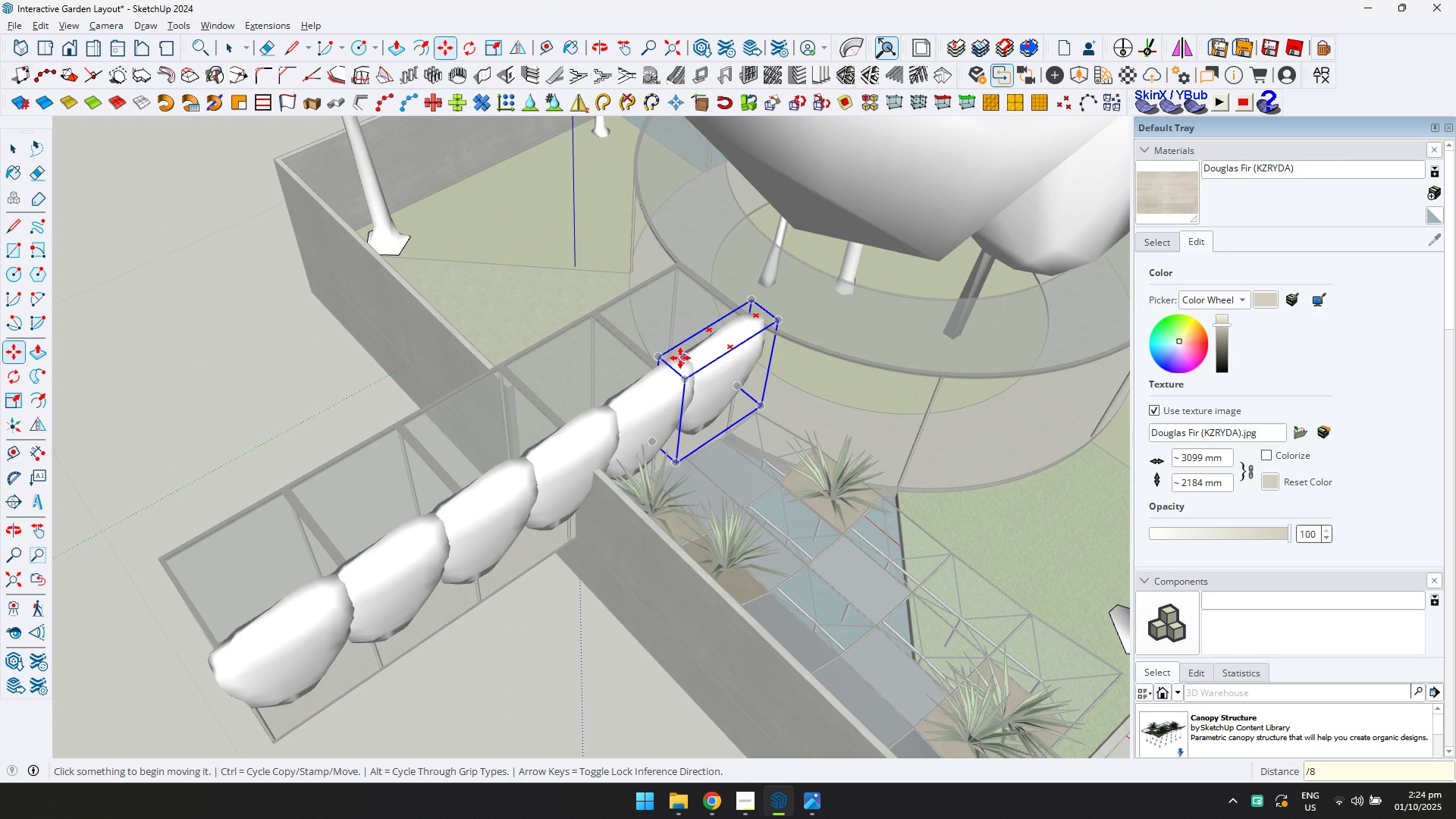 
key(Enter)
 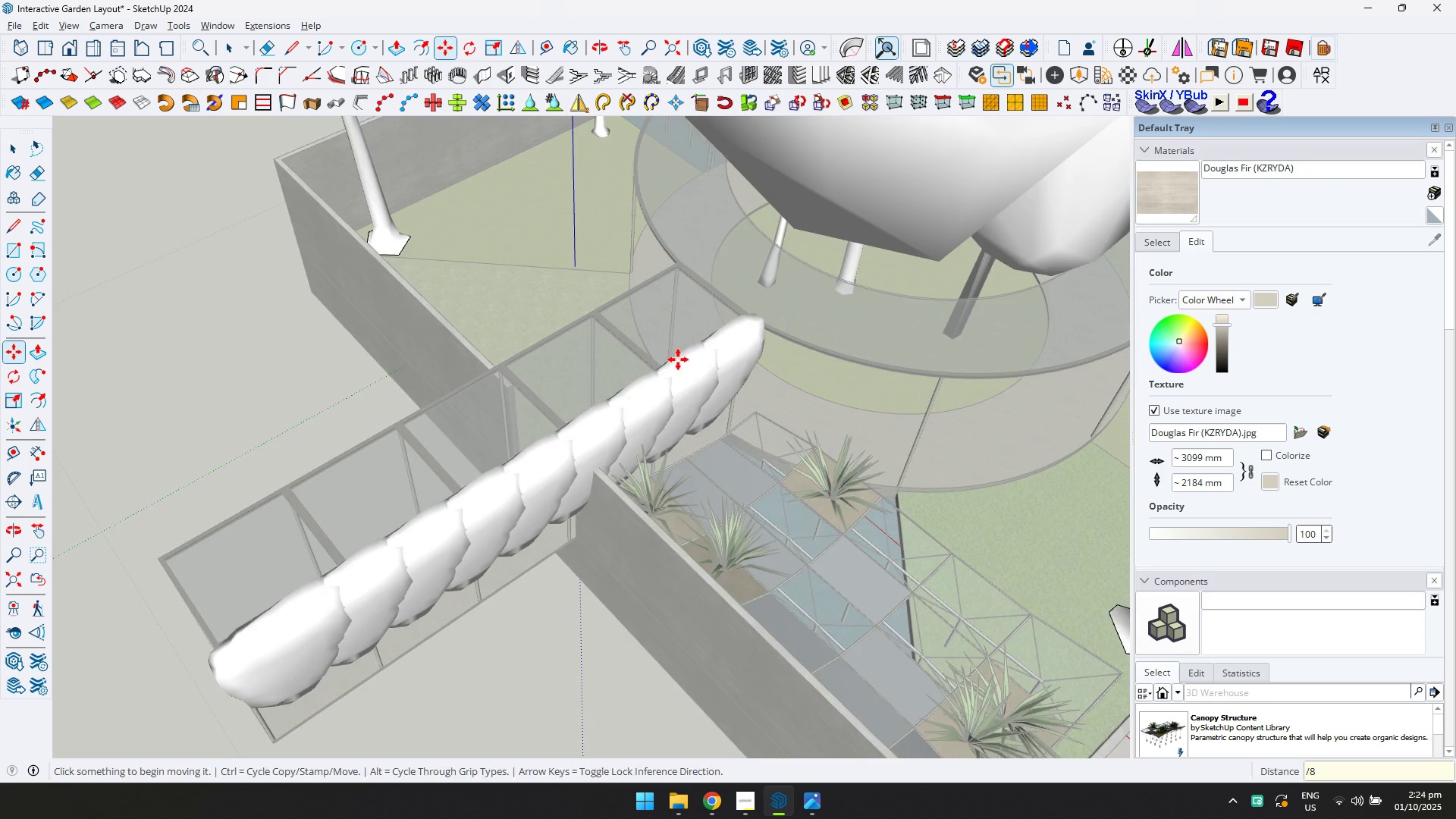 
scroll: coordinate [602, 381], scroll_direction: down, amount: 4.0
 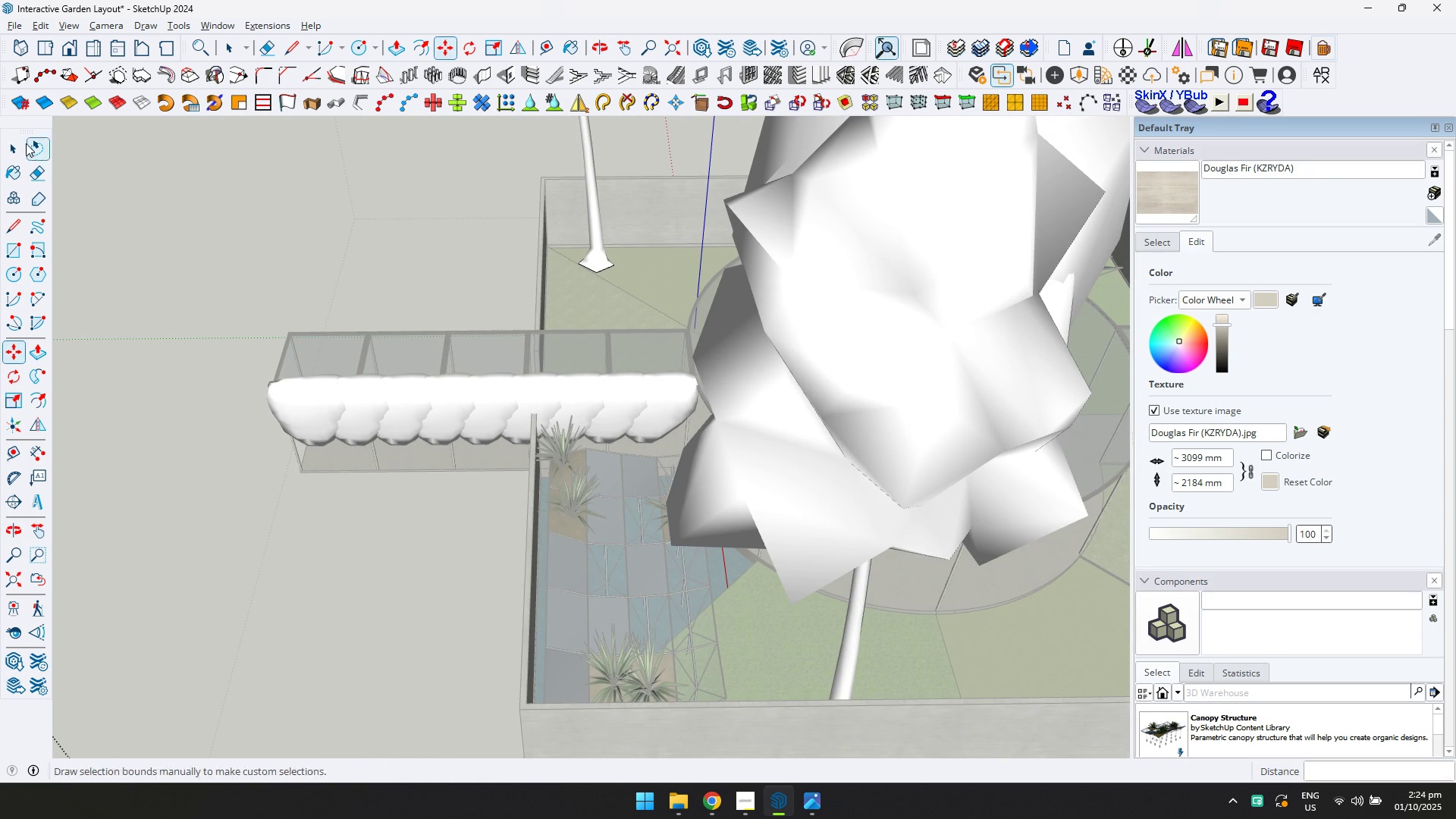 
left_click([12, 143])